 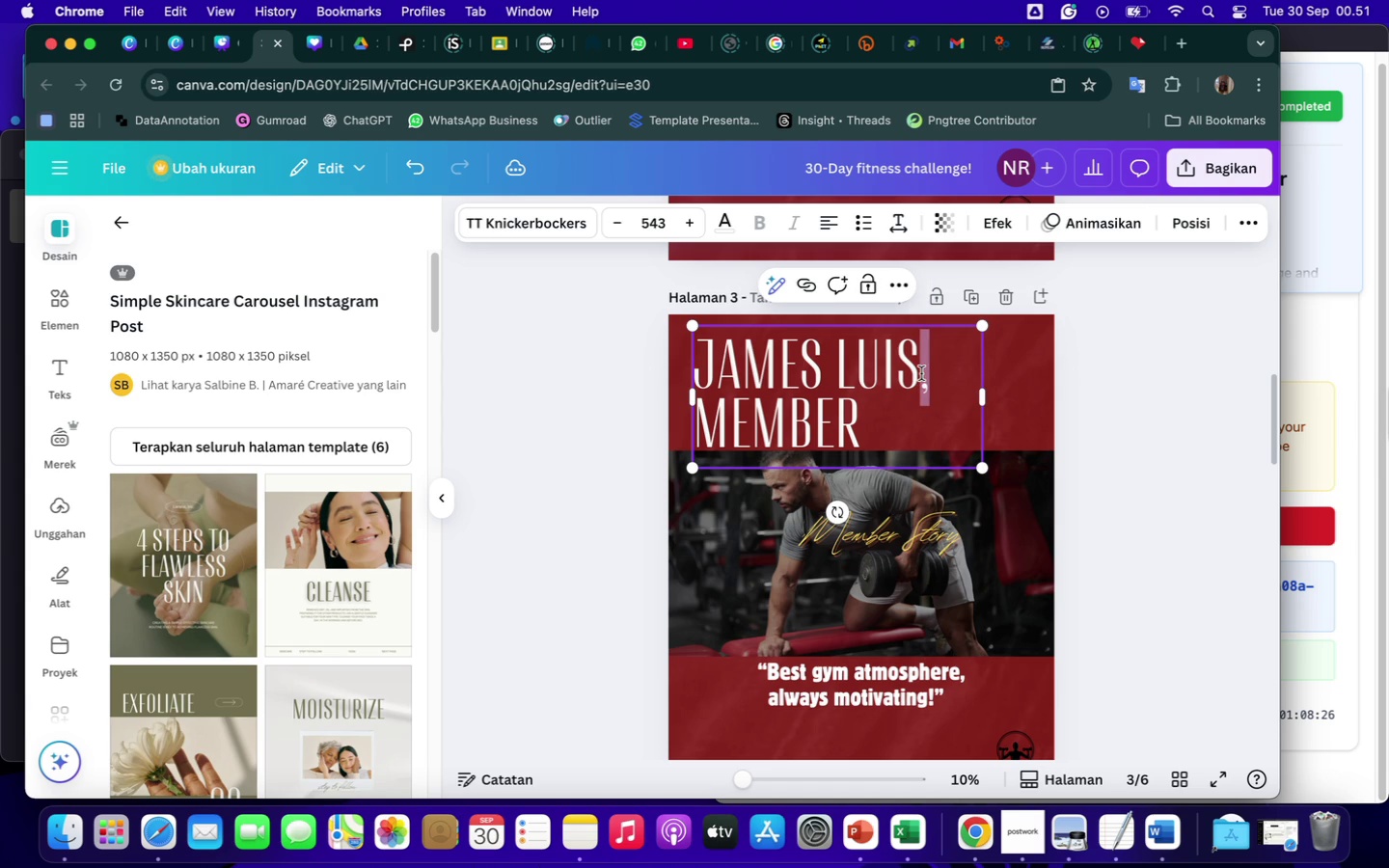 
key(Backspace)
 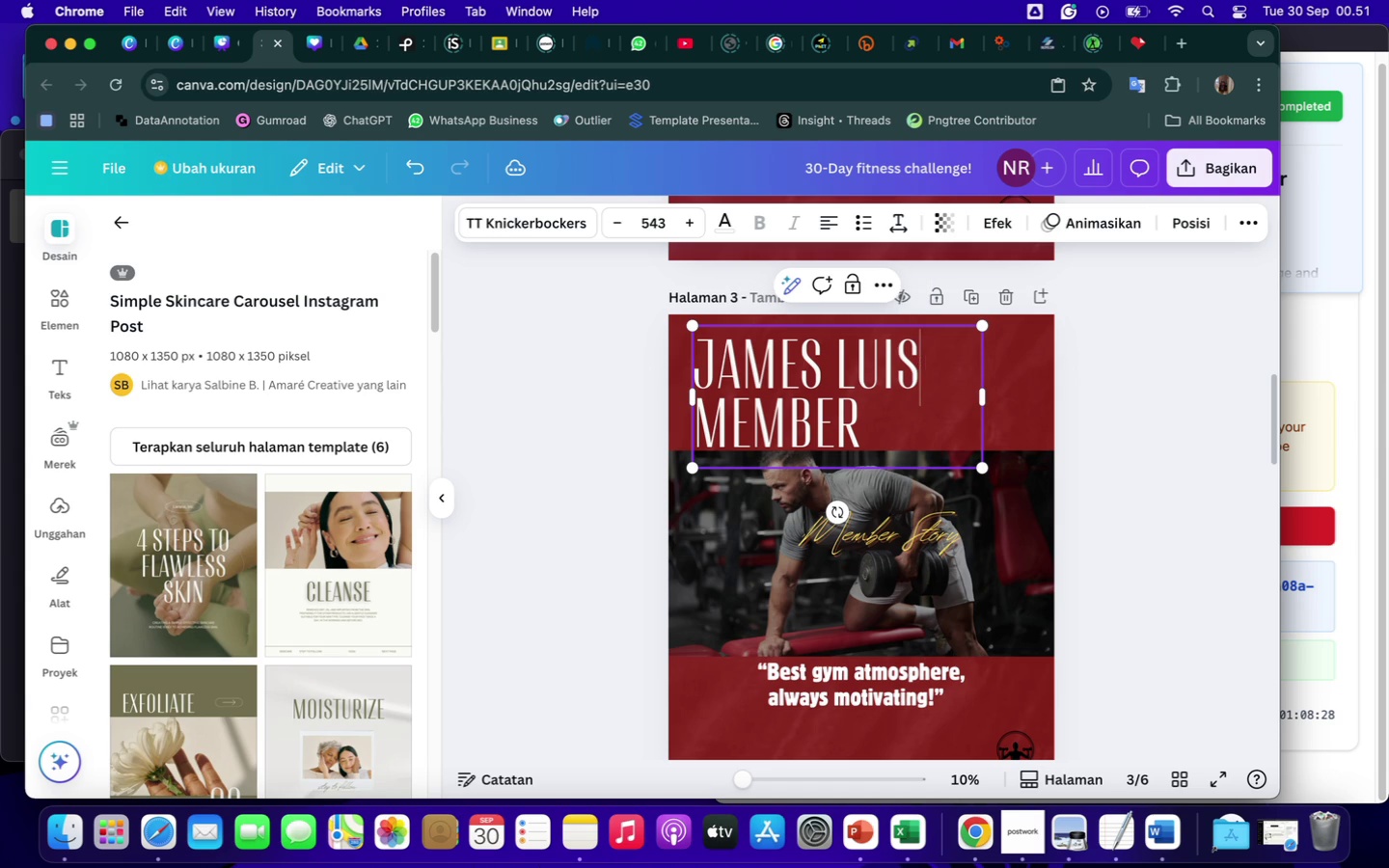 
key(Backspace)
 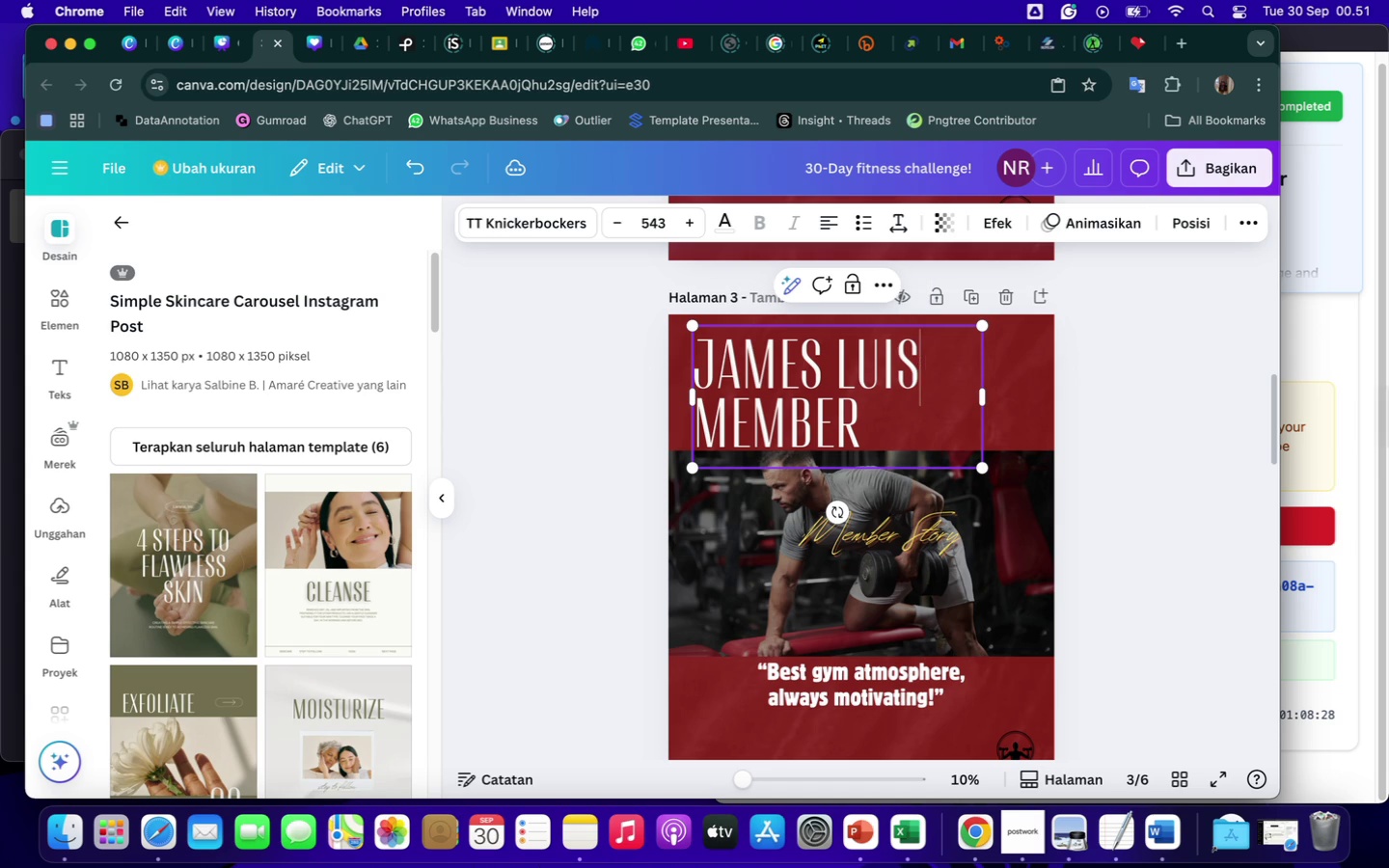 
key(Backspace)
 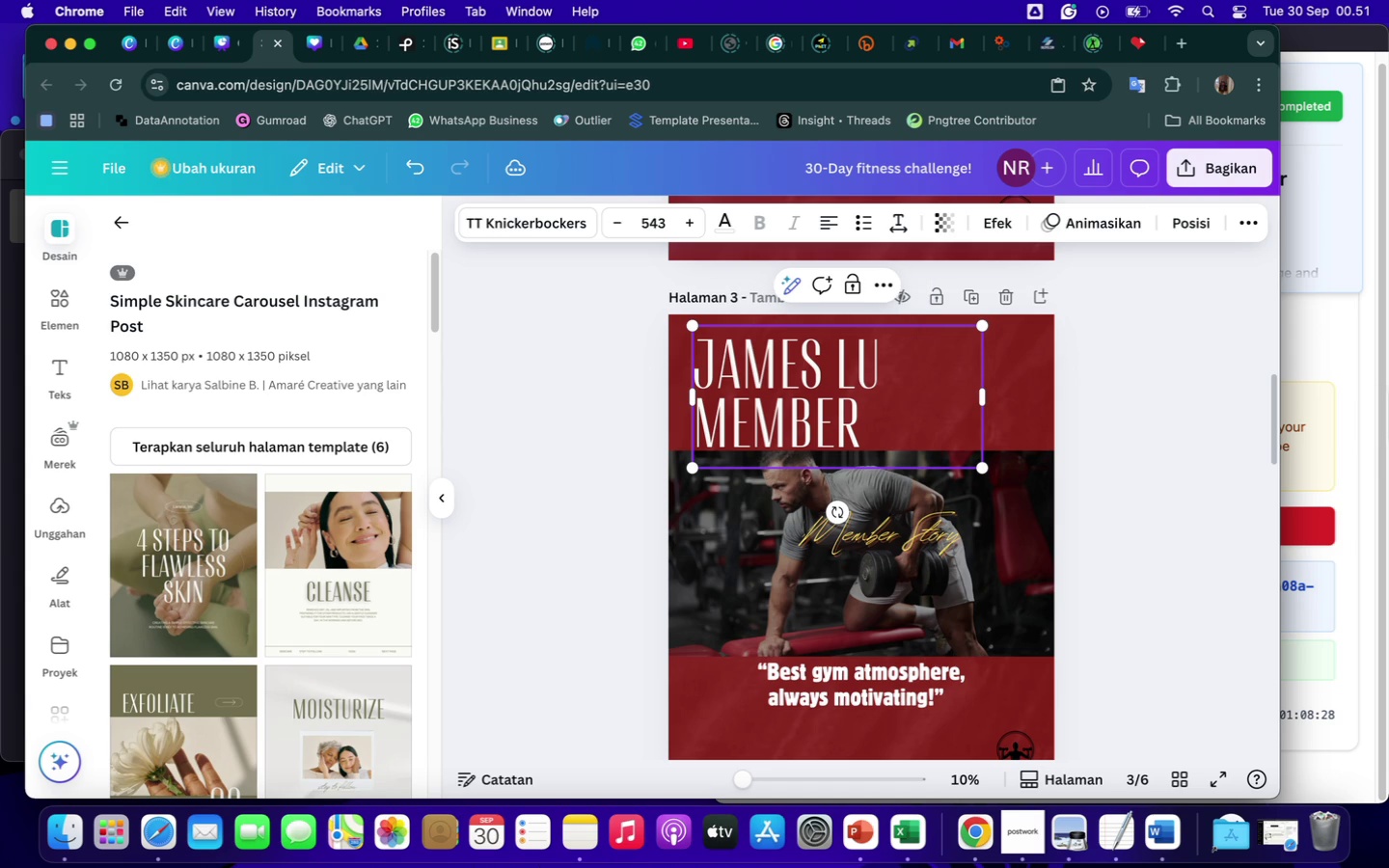 
key(Backspace)
 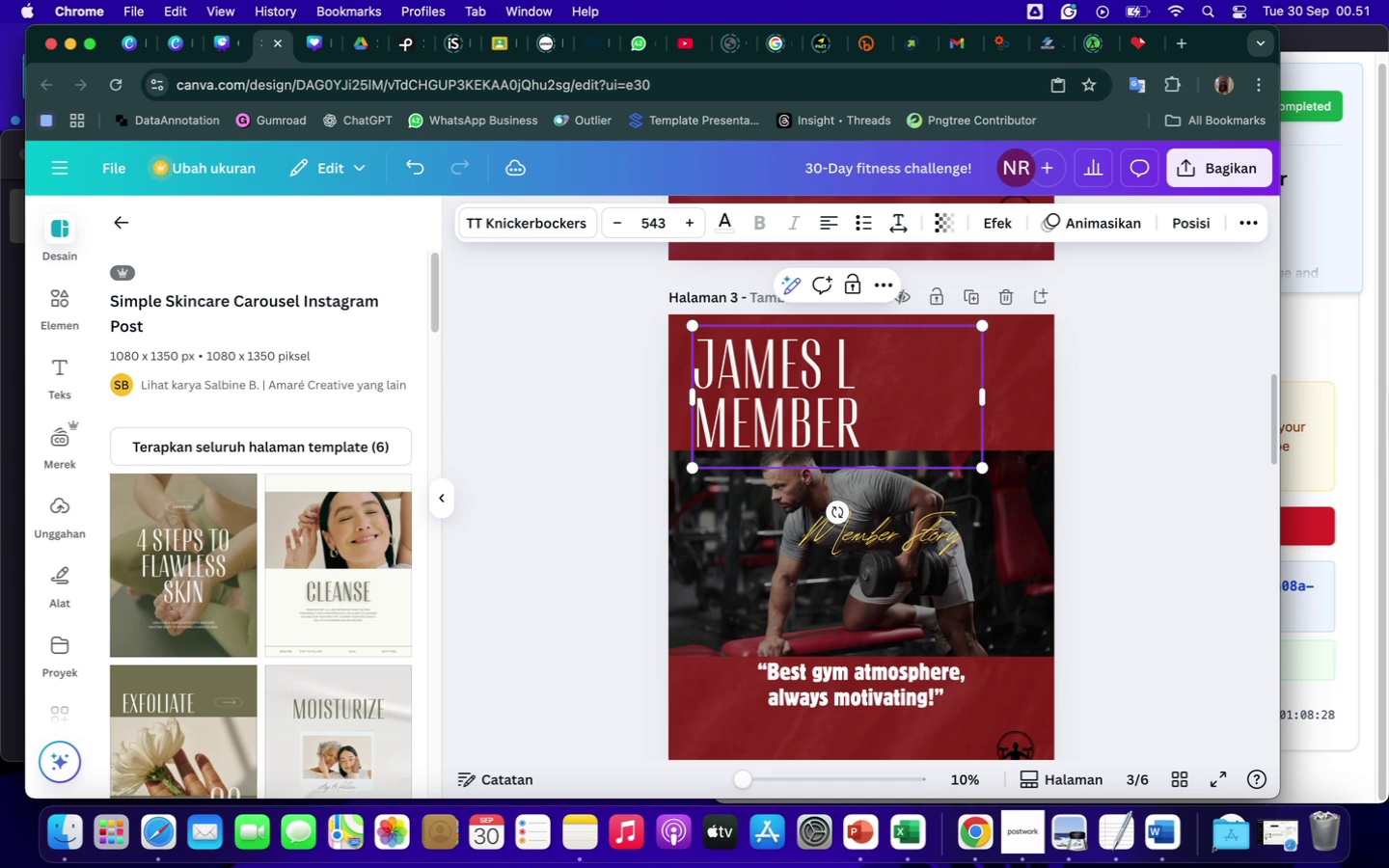 
key(Backspace)
 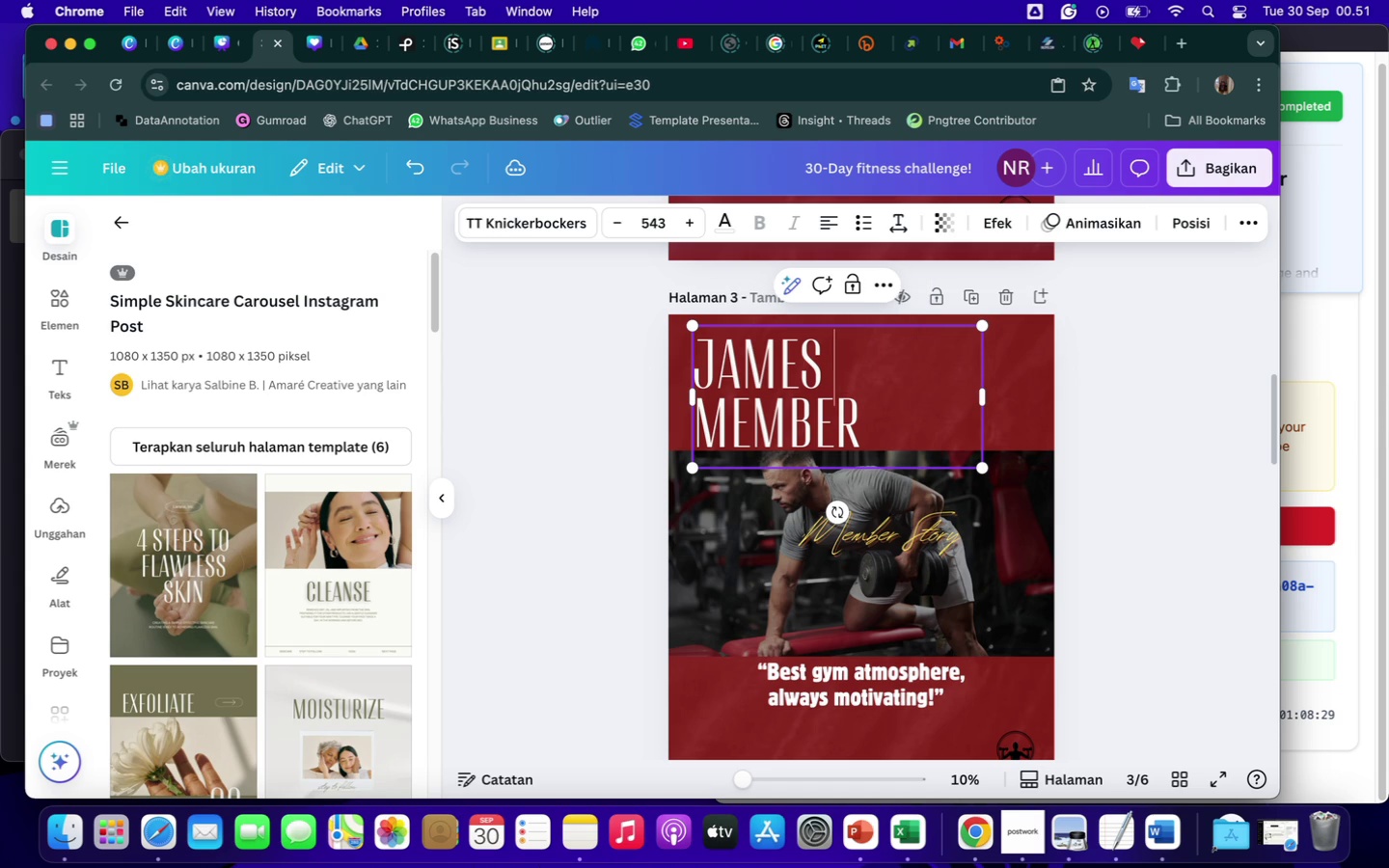 
key(Backspace)
 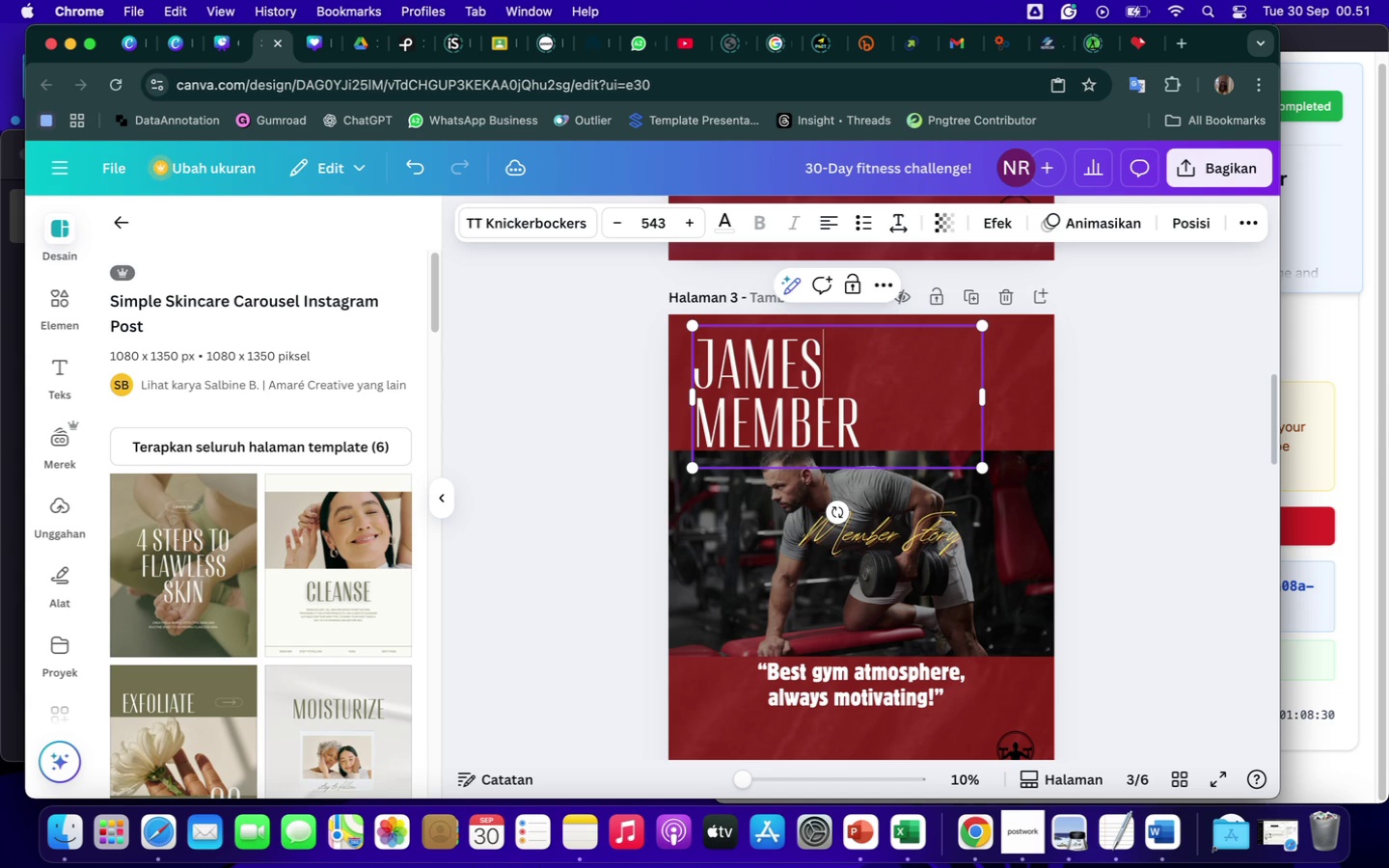 
key(Comma)